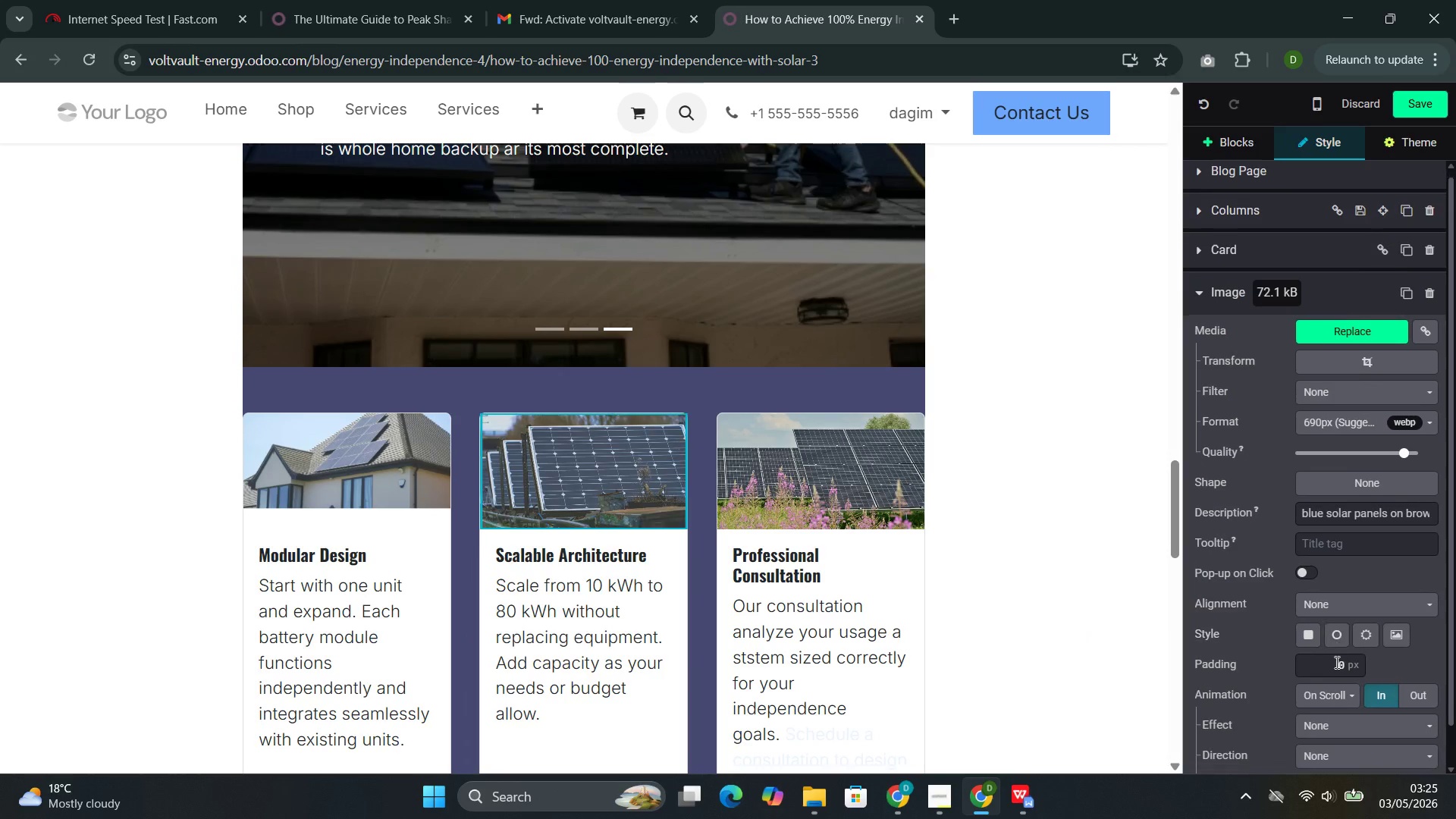 
scroll: coordinate [1335, 666], scroll_direction: down, amount: 4.0
 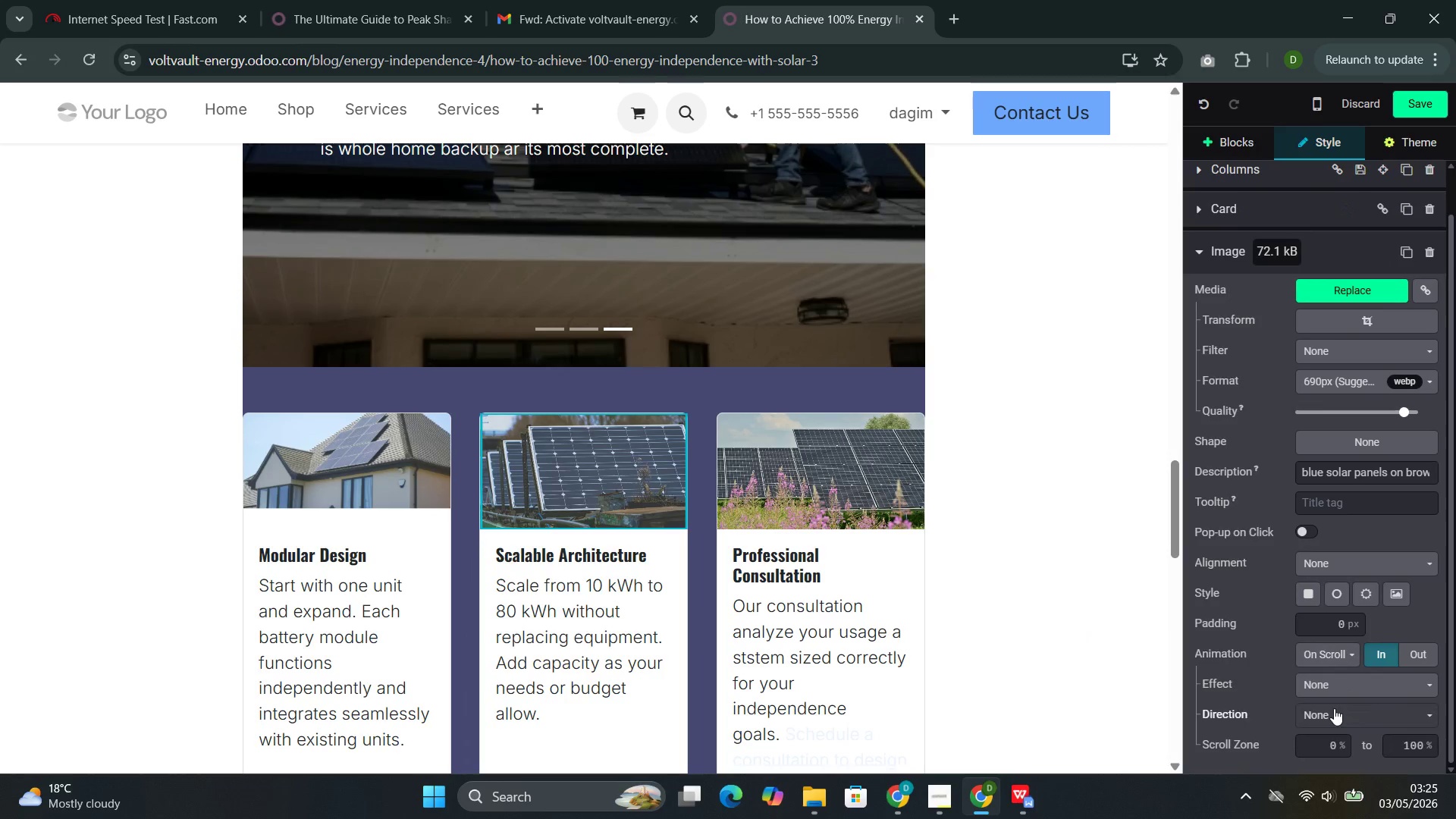 
left_click([1334, 708])
 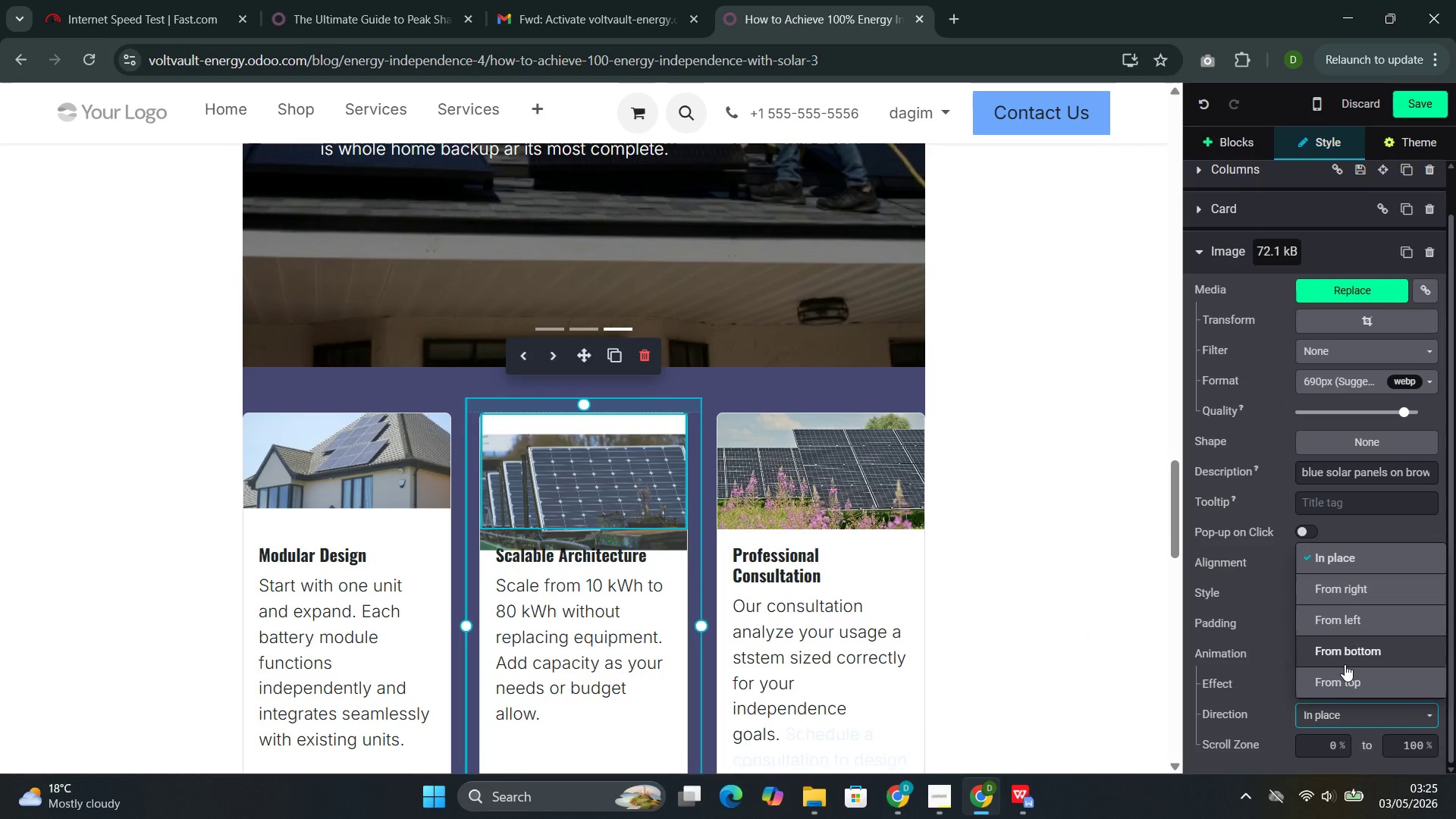 
left_click([1341, 678])
 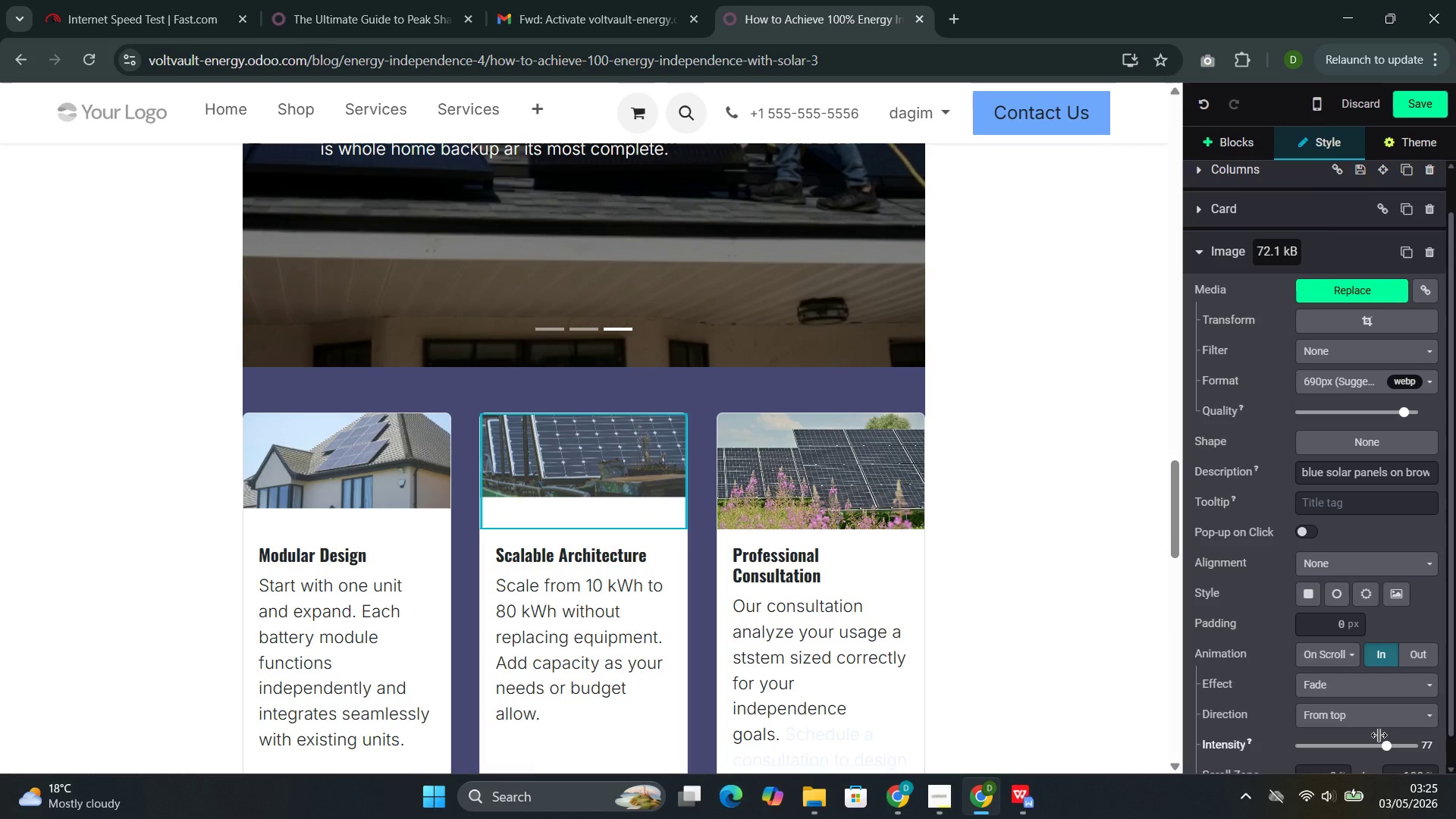 
left_click([782, 477])
 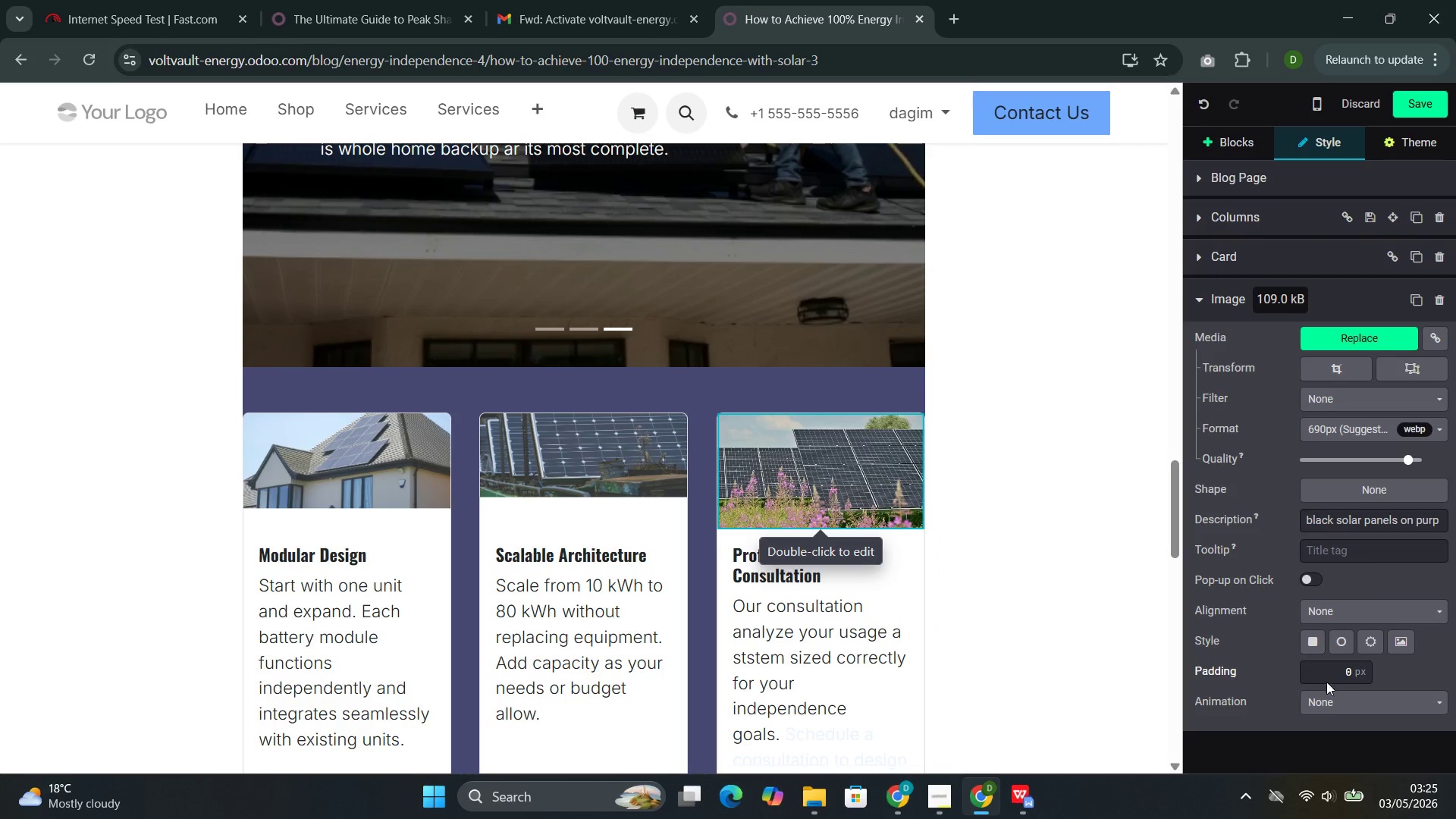 
left_click([1337, 698])
 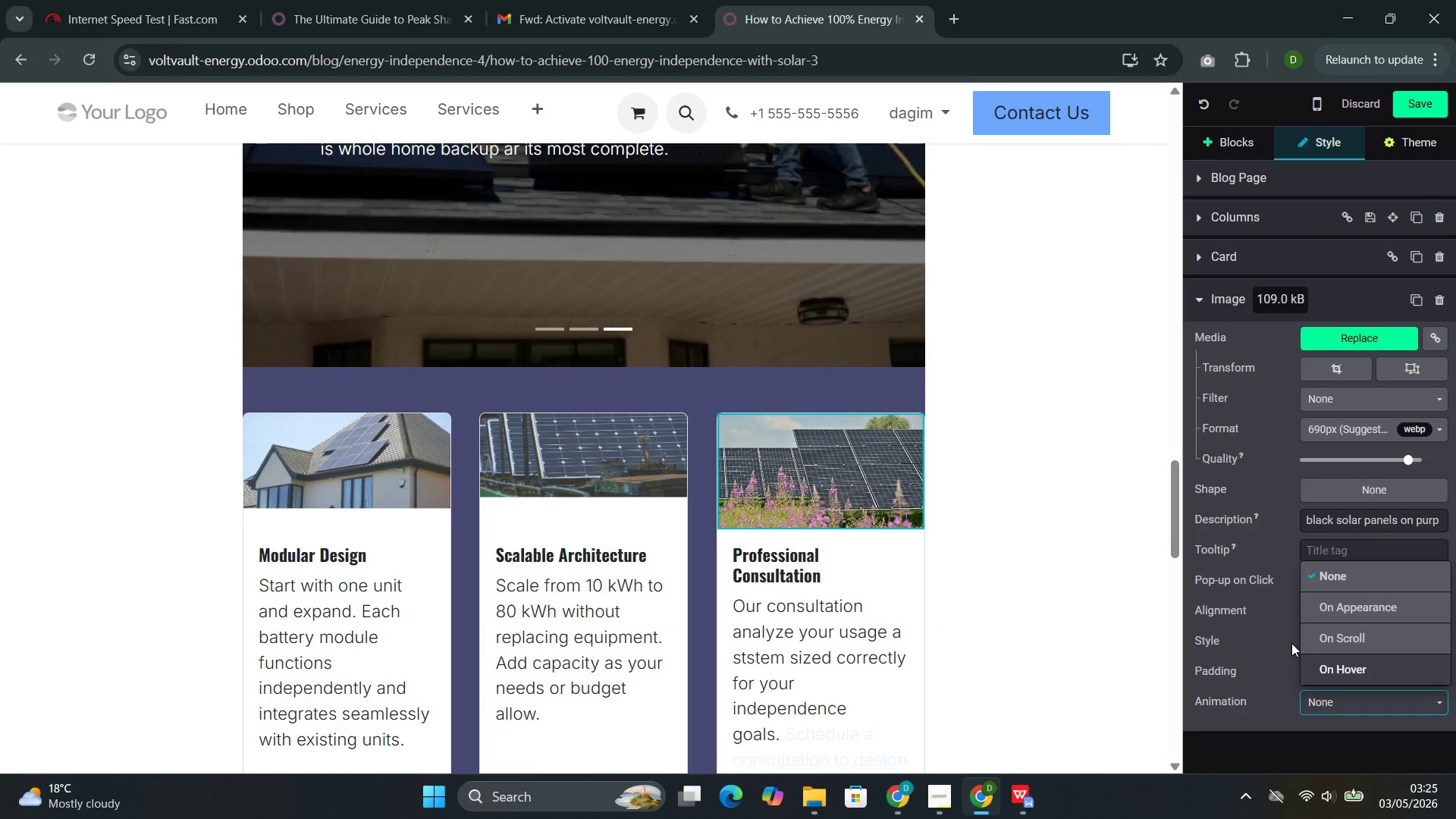 
scroll: coordinate [1291, 643], scroll_direction: down, amount: 2.0
 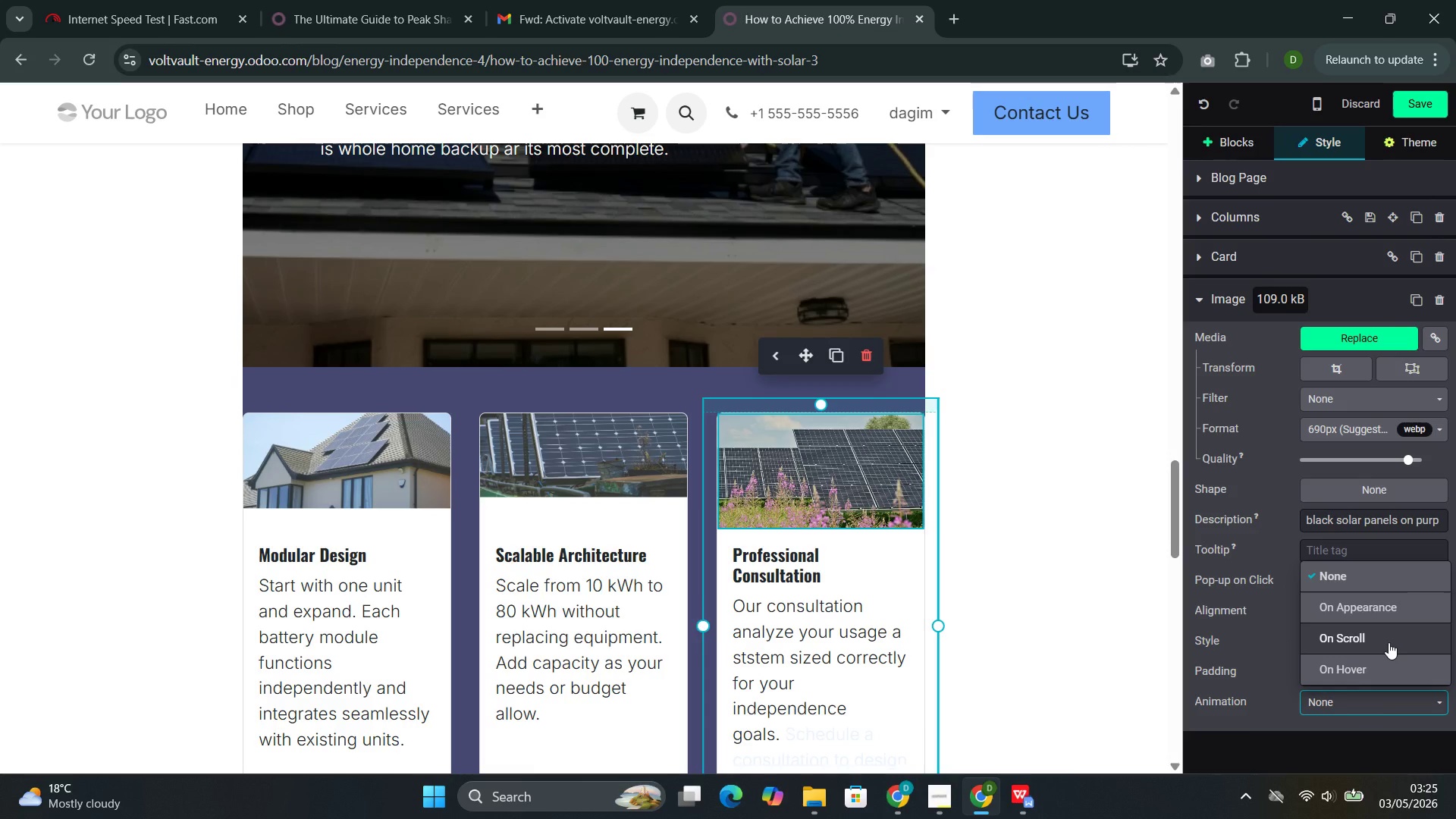 
left_click([1389, 642])
 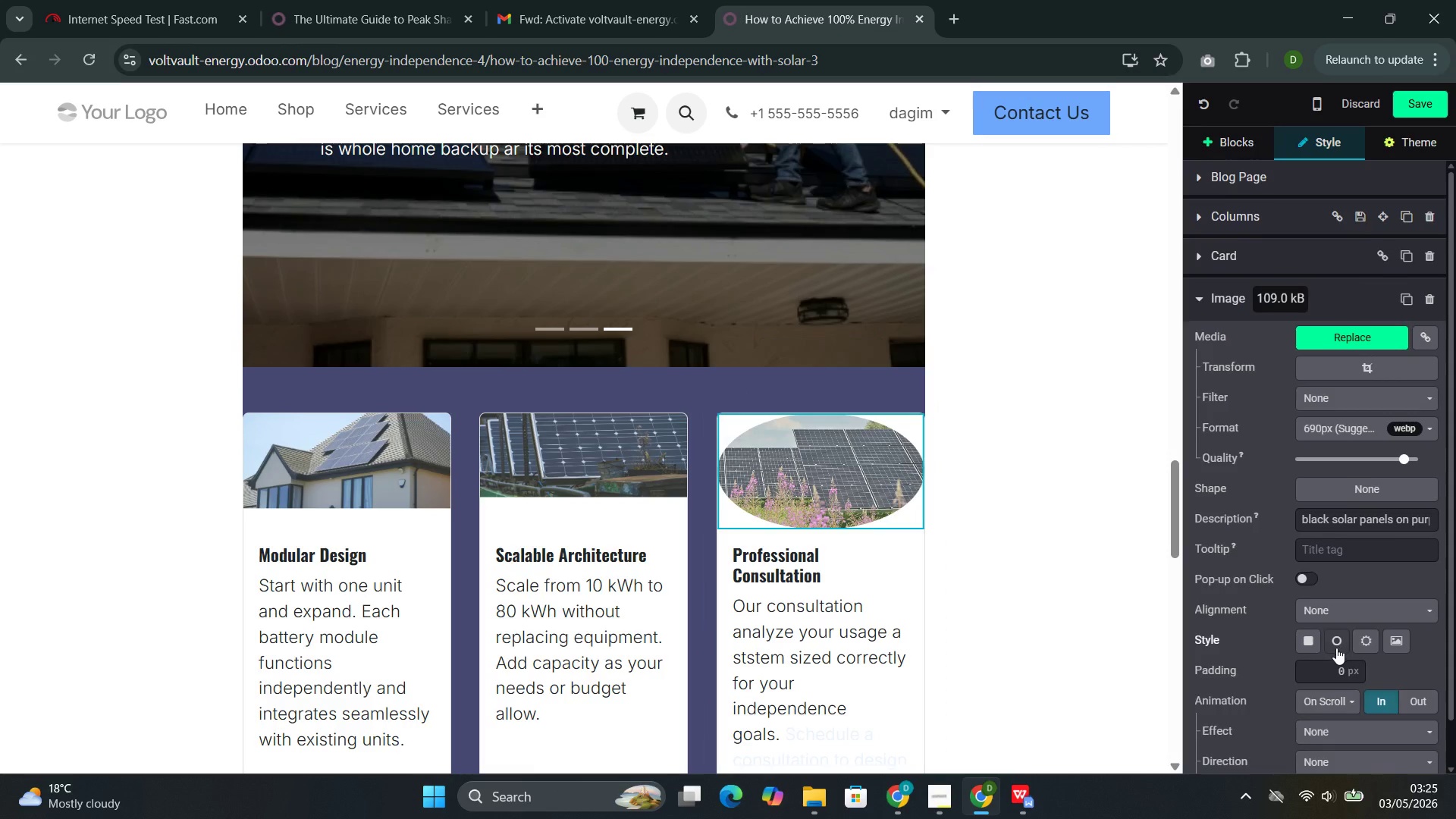 
scroll: coordinate [1336, 651], scroll_direction: down, amount: 3.0
 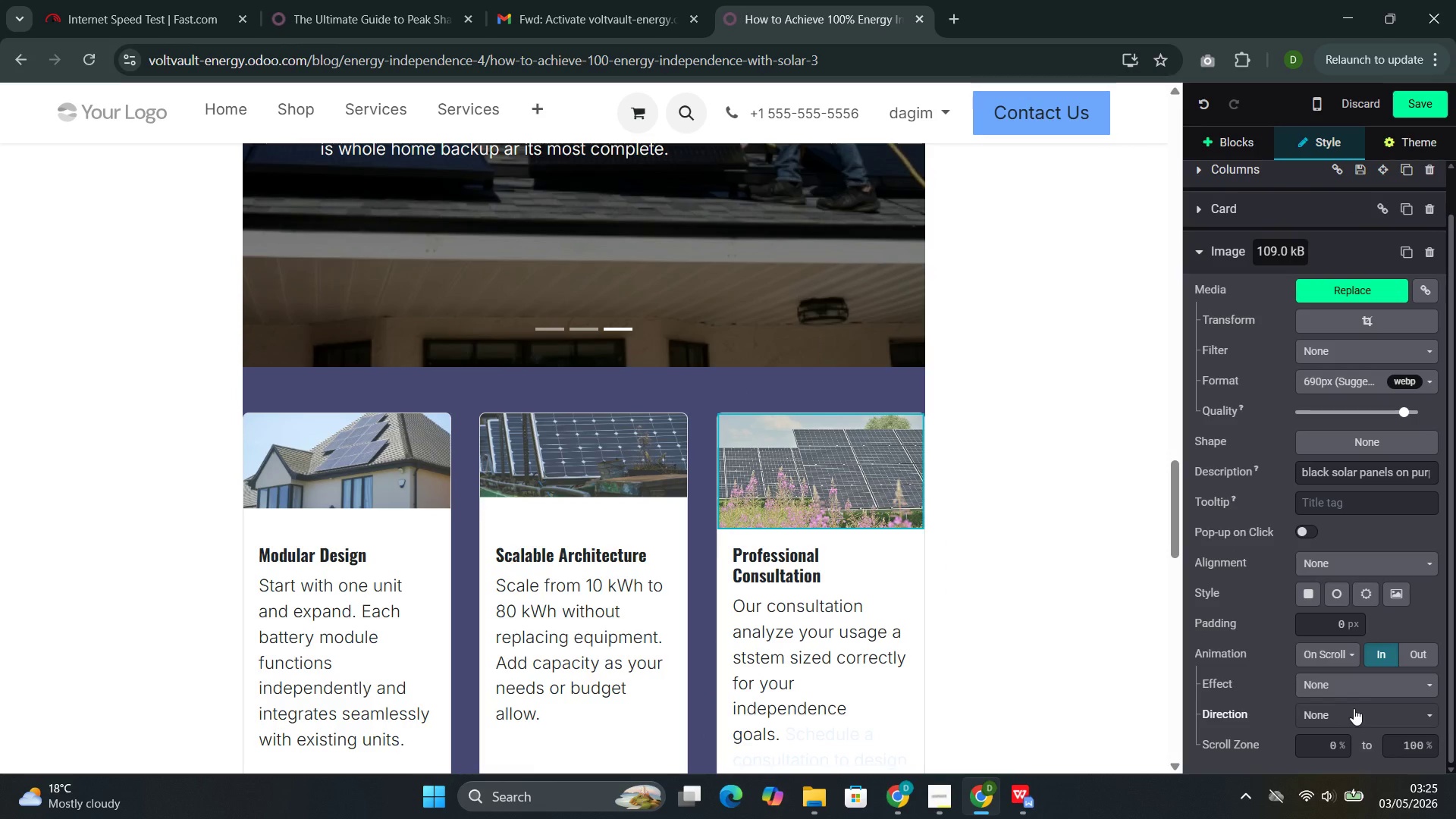 
left_click([1354, 707])
 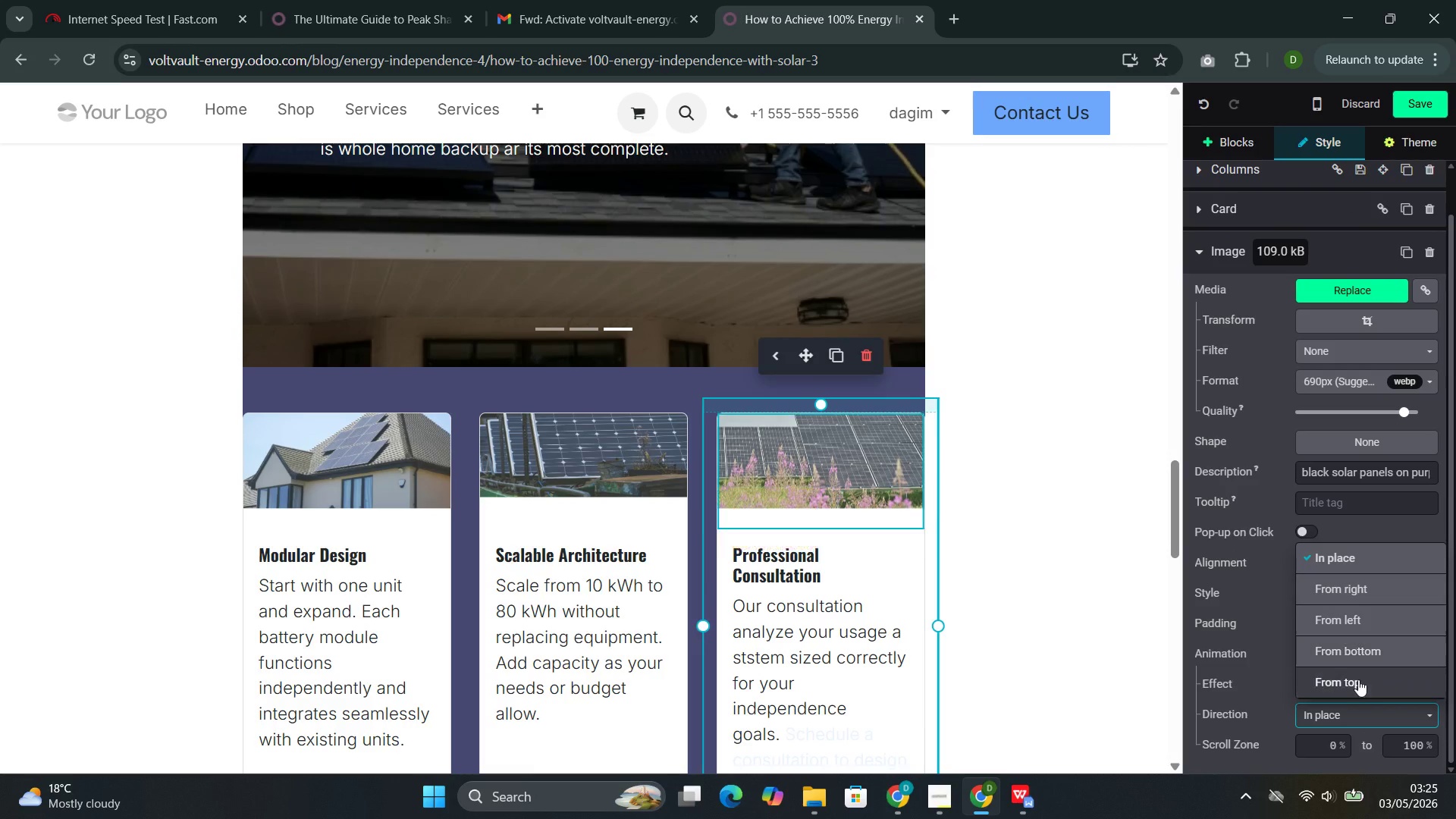 
left_click([1358, 680])
 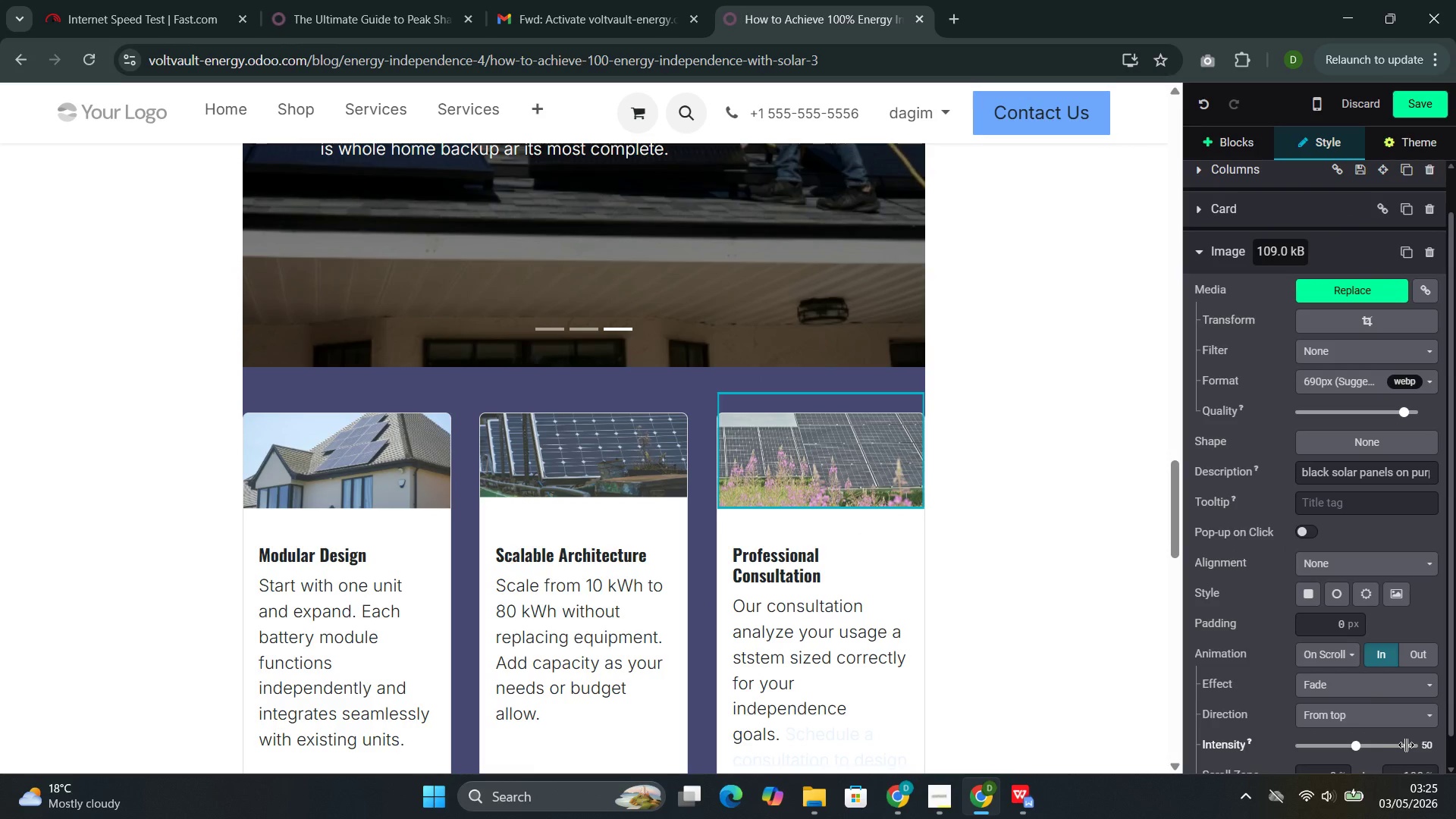 
left_click([1406, 744])
 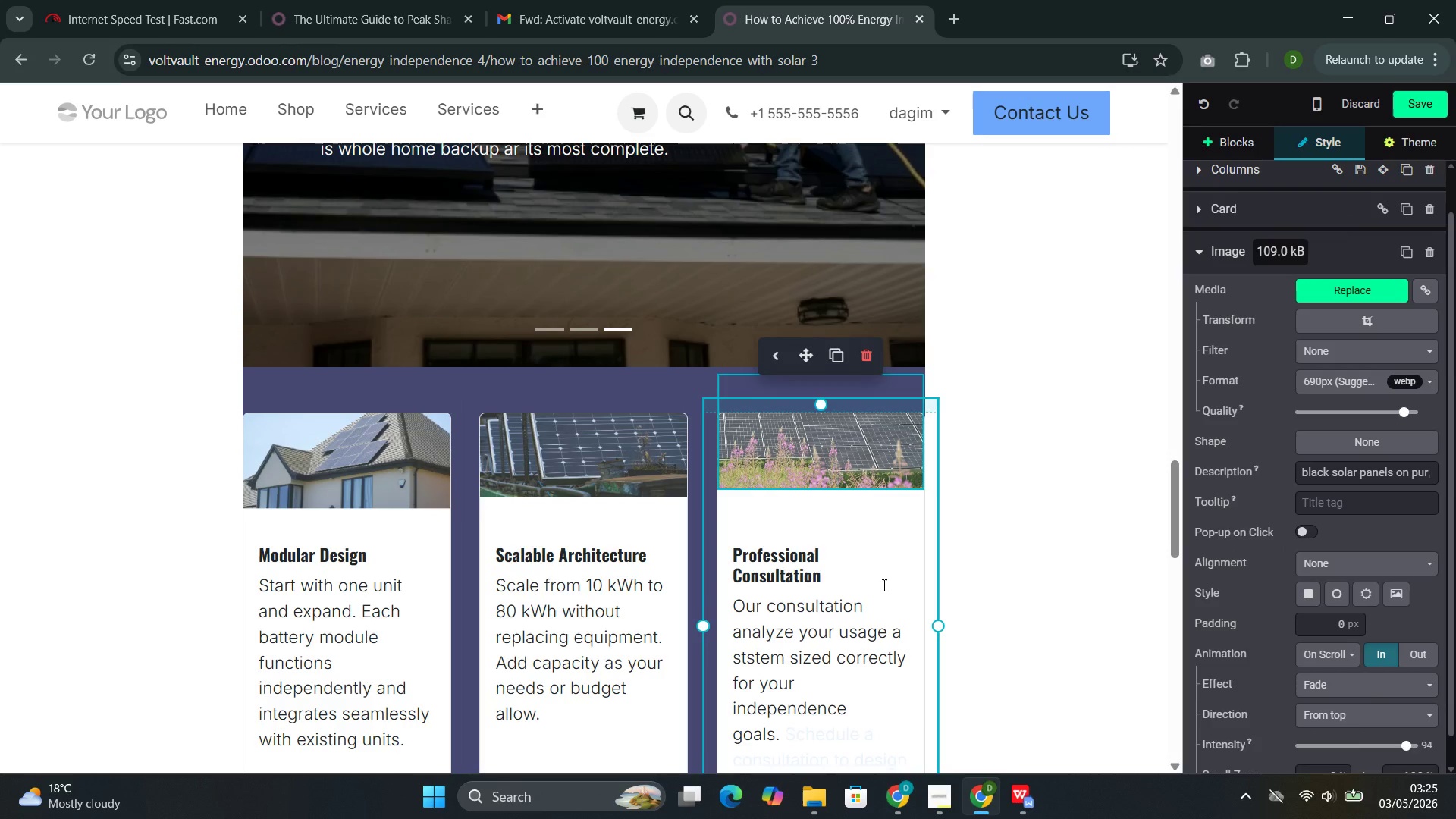 
scroll: coordinate [641, 535], scroll_direction: down, amount: 11.0
 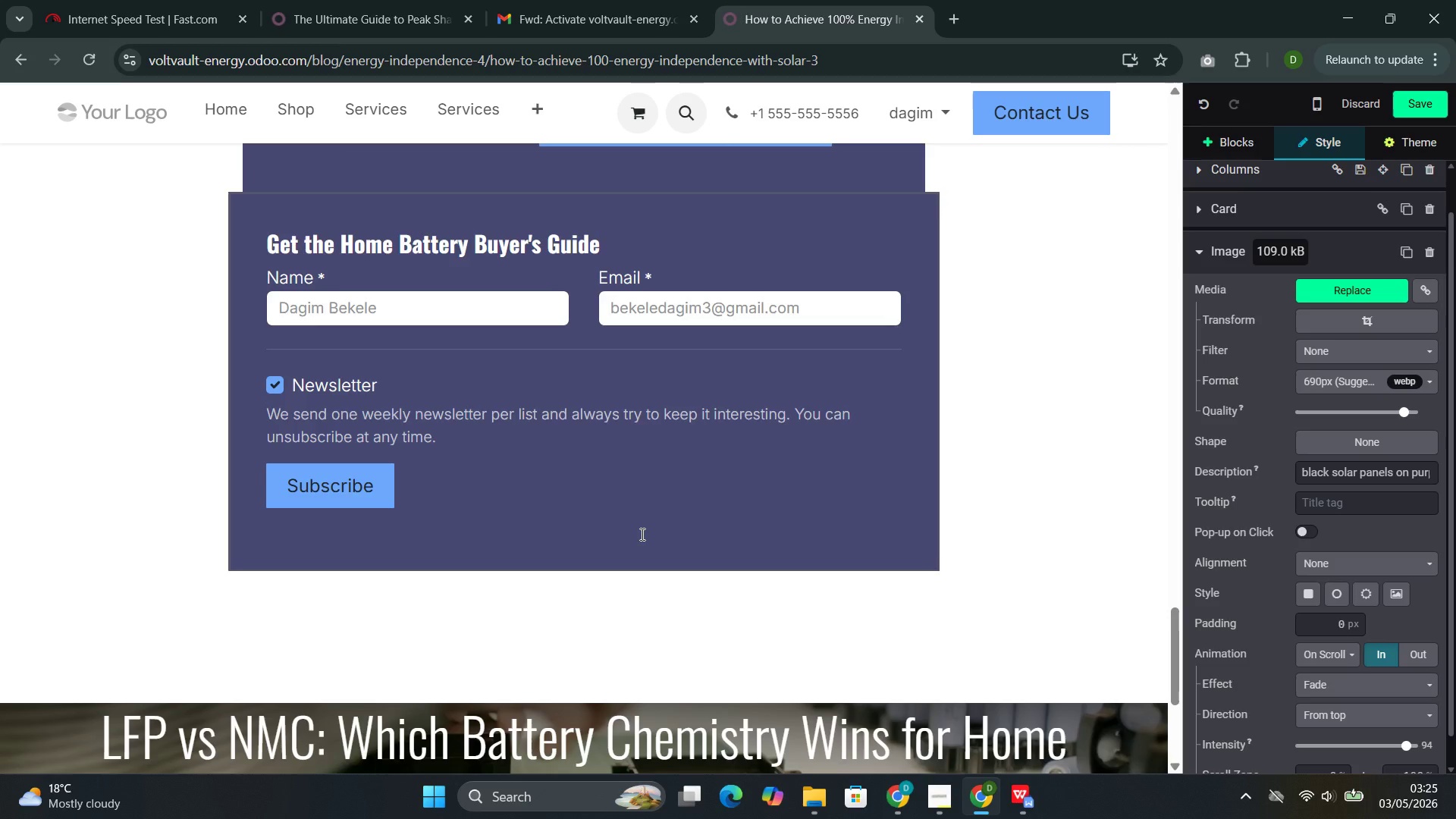 
scroll: coordinate [643, 534], scroll_direction: up, amount: 43.0
 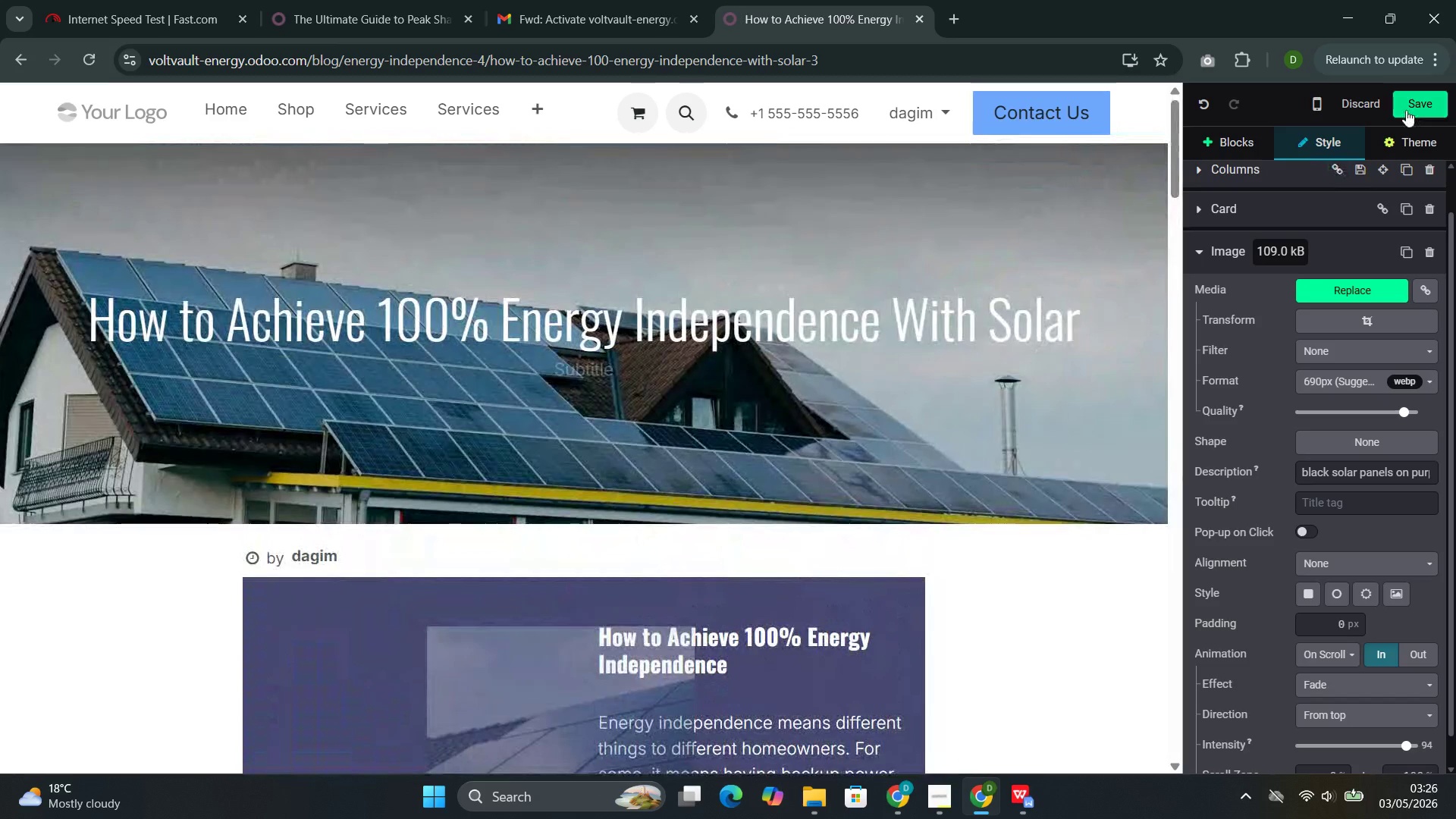 
left_click([1406, 108])
 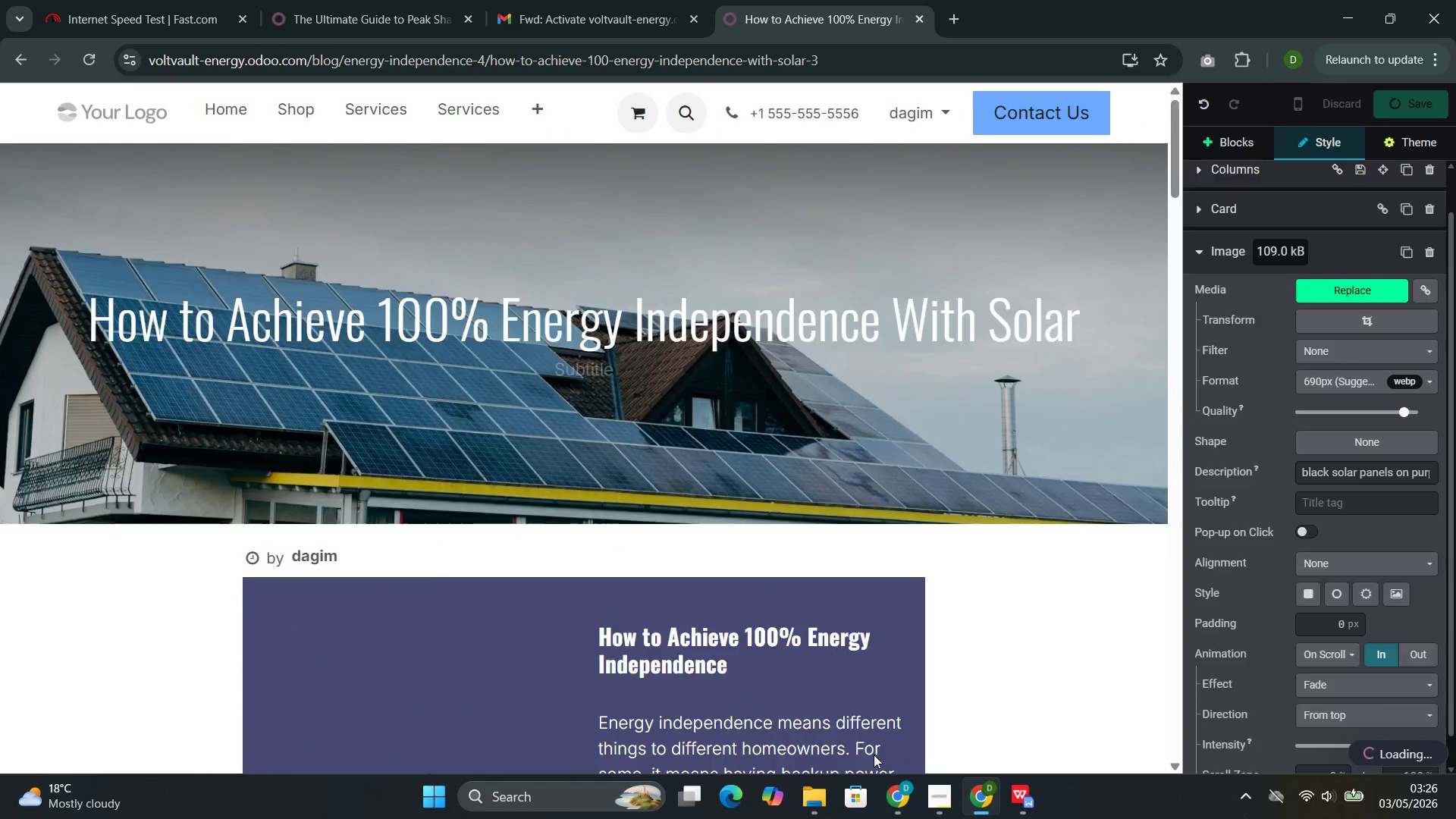 
wait(5.52)
 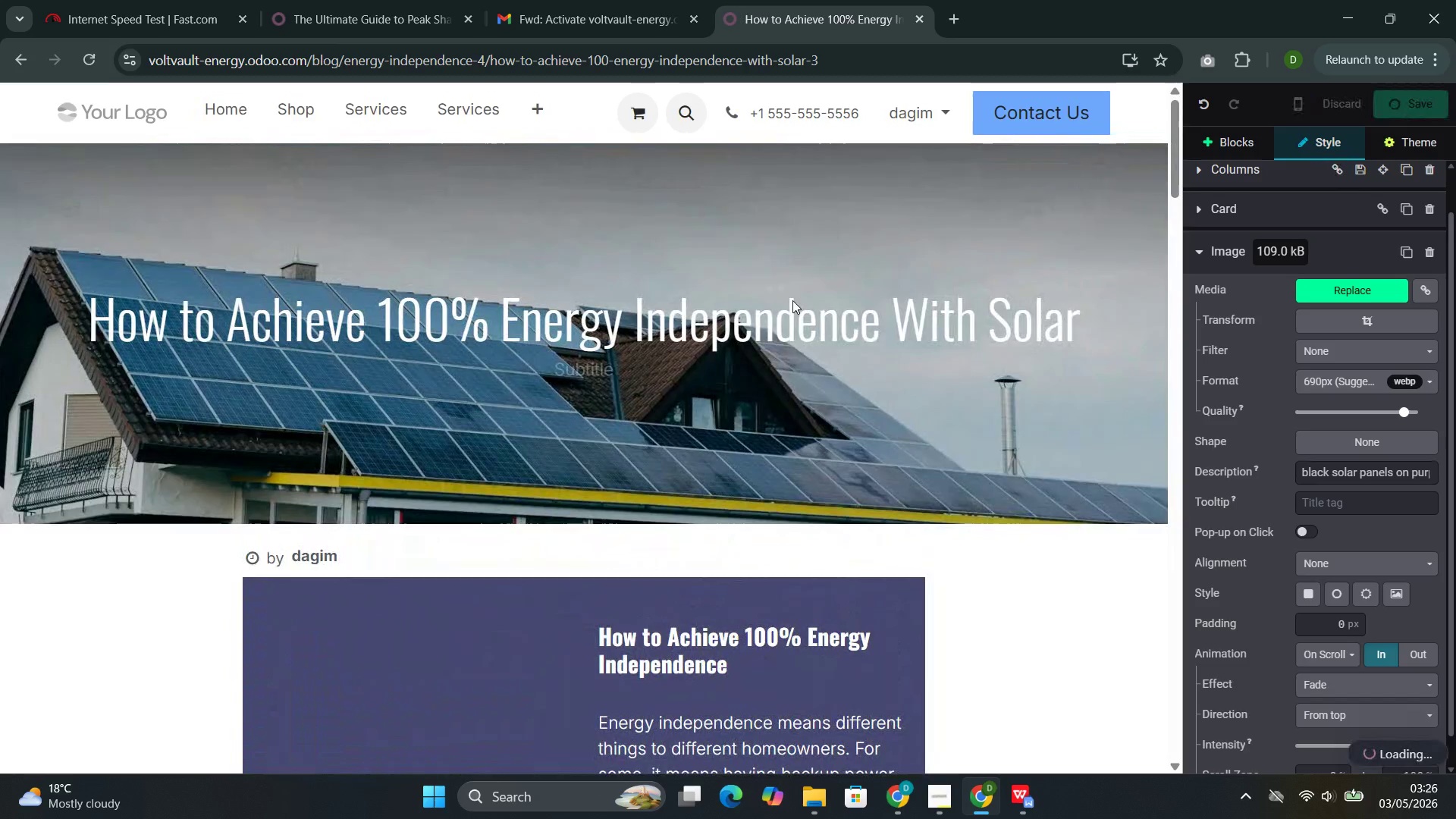 
left_click([911, 735])